 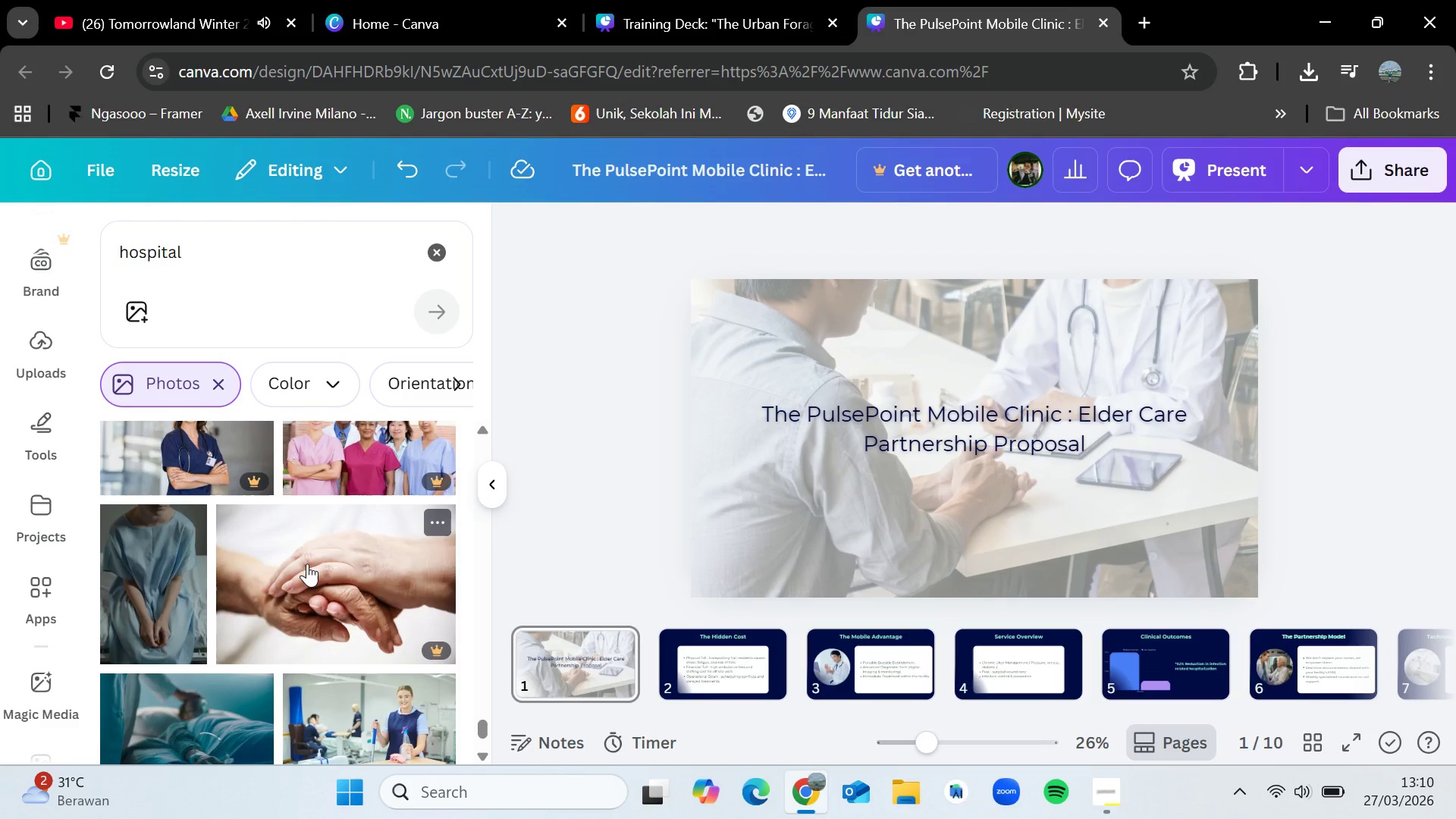 
scroll: coordinate [309, 544], scroll_direction: down, amount: 5.0
 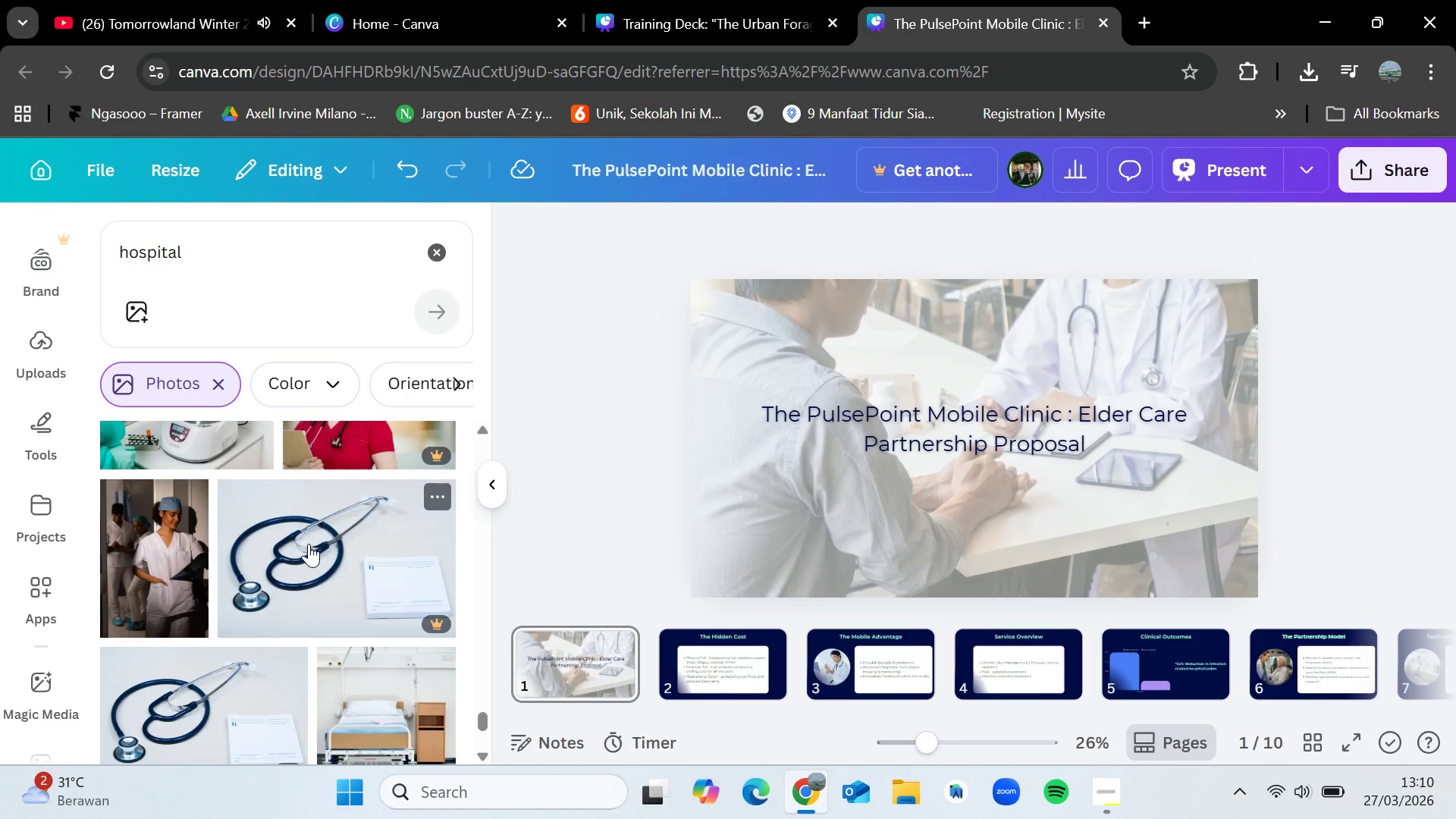 
scroll: coordinate [267, 597], scroll_direction: down, amount: 3.0
 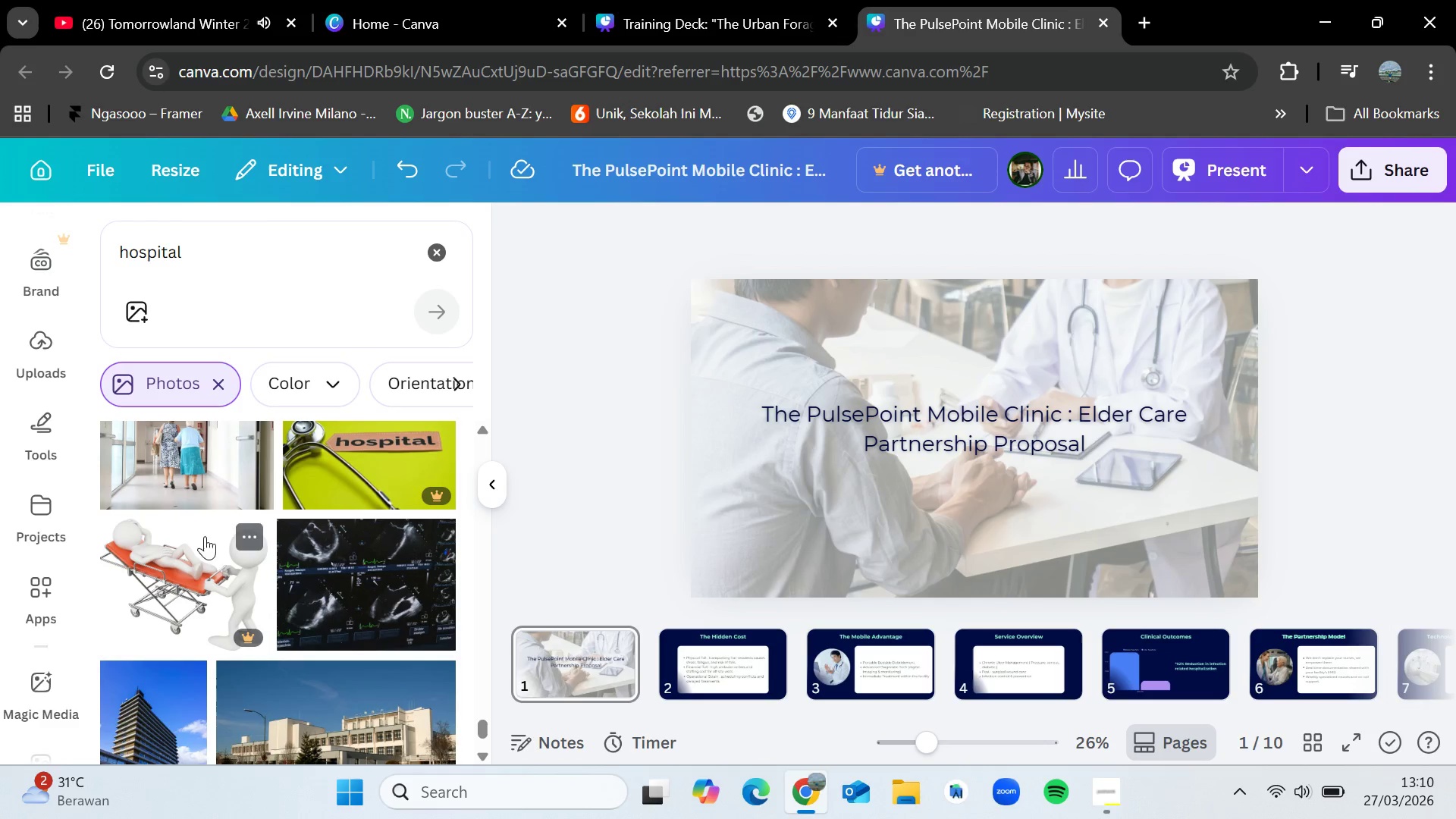 
left_click_drag(start_coordinate=[183, 457], to_coordinate=[165, 498])
 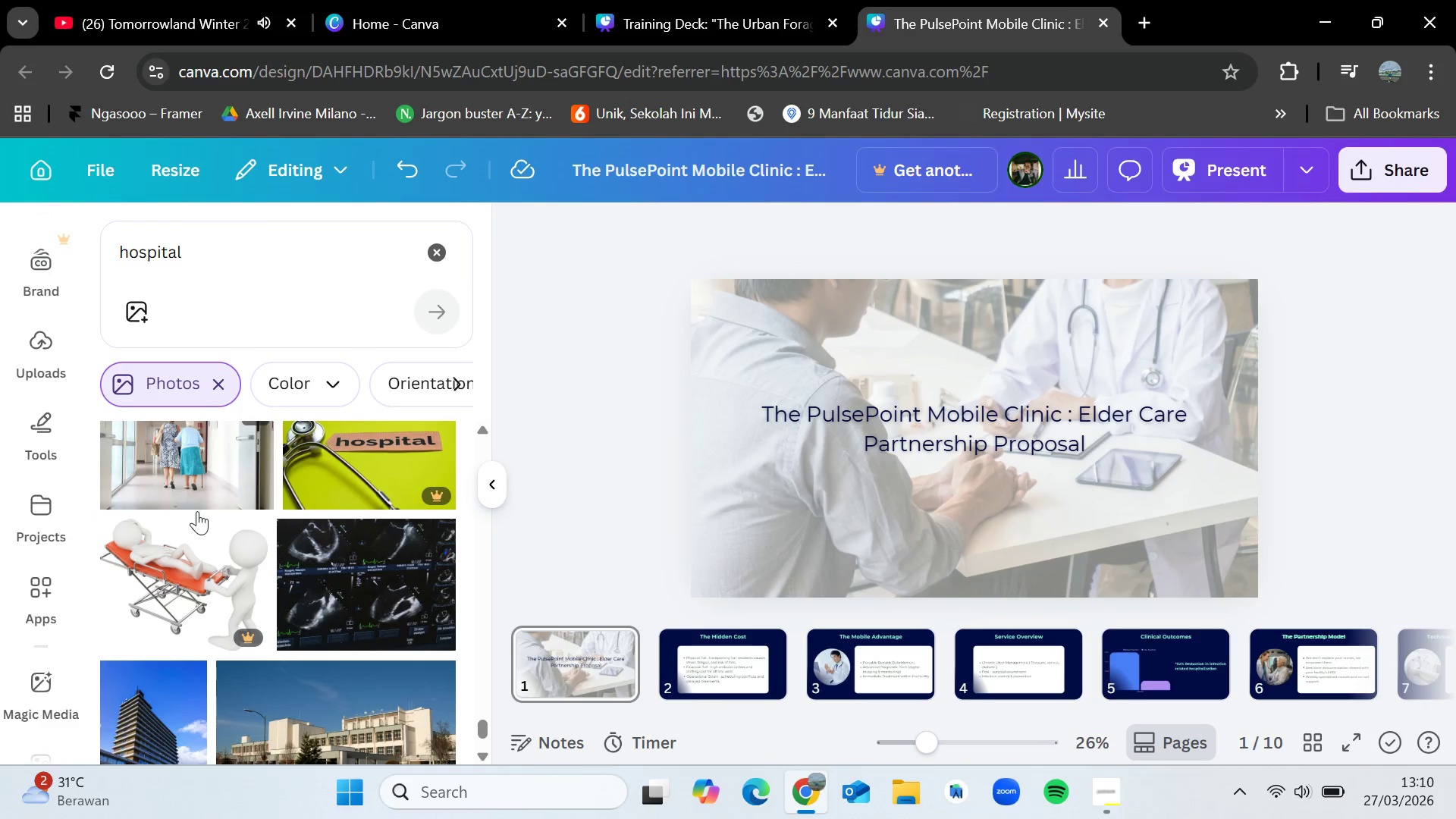 
scroll: coordinate [240, 560], scroll_direction: down, amount: 4.0
 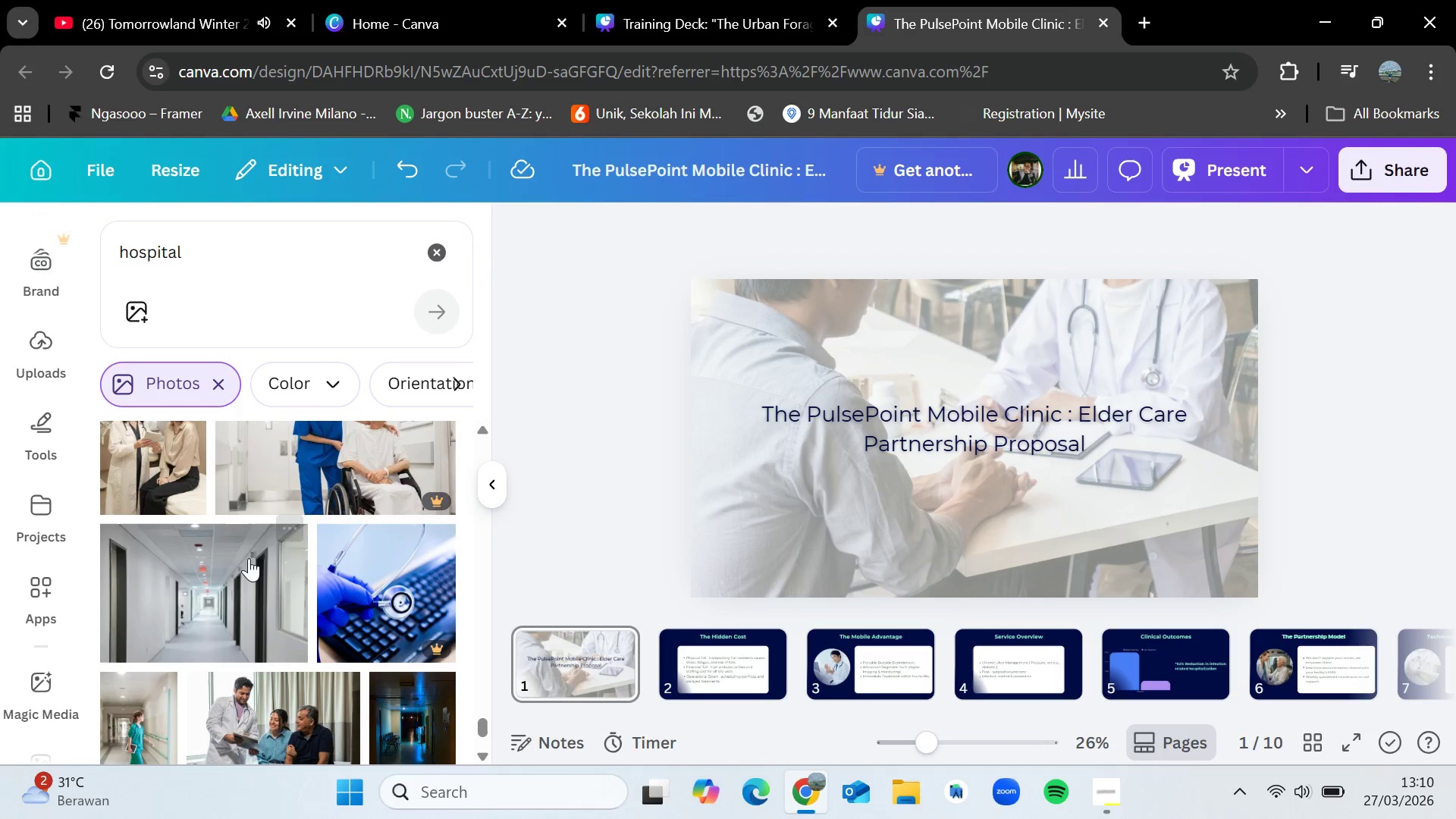 
scroll: coordinate [332, 584], scroll_direction: up, amount: 1.0
 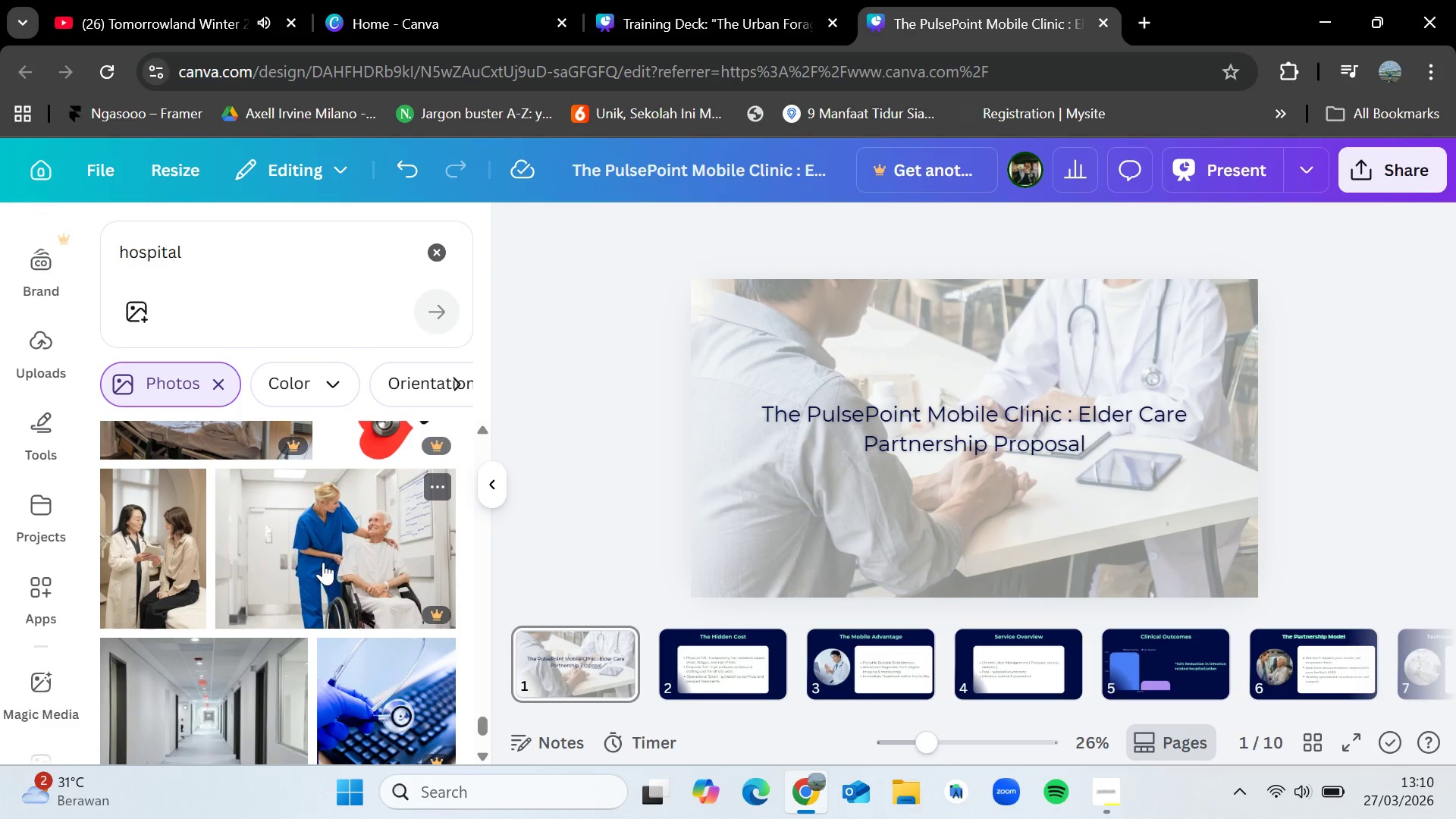 
scroll: coordinate [322, 567], scroll_direction: down, amount: 10.0
 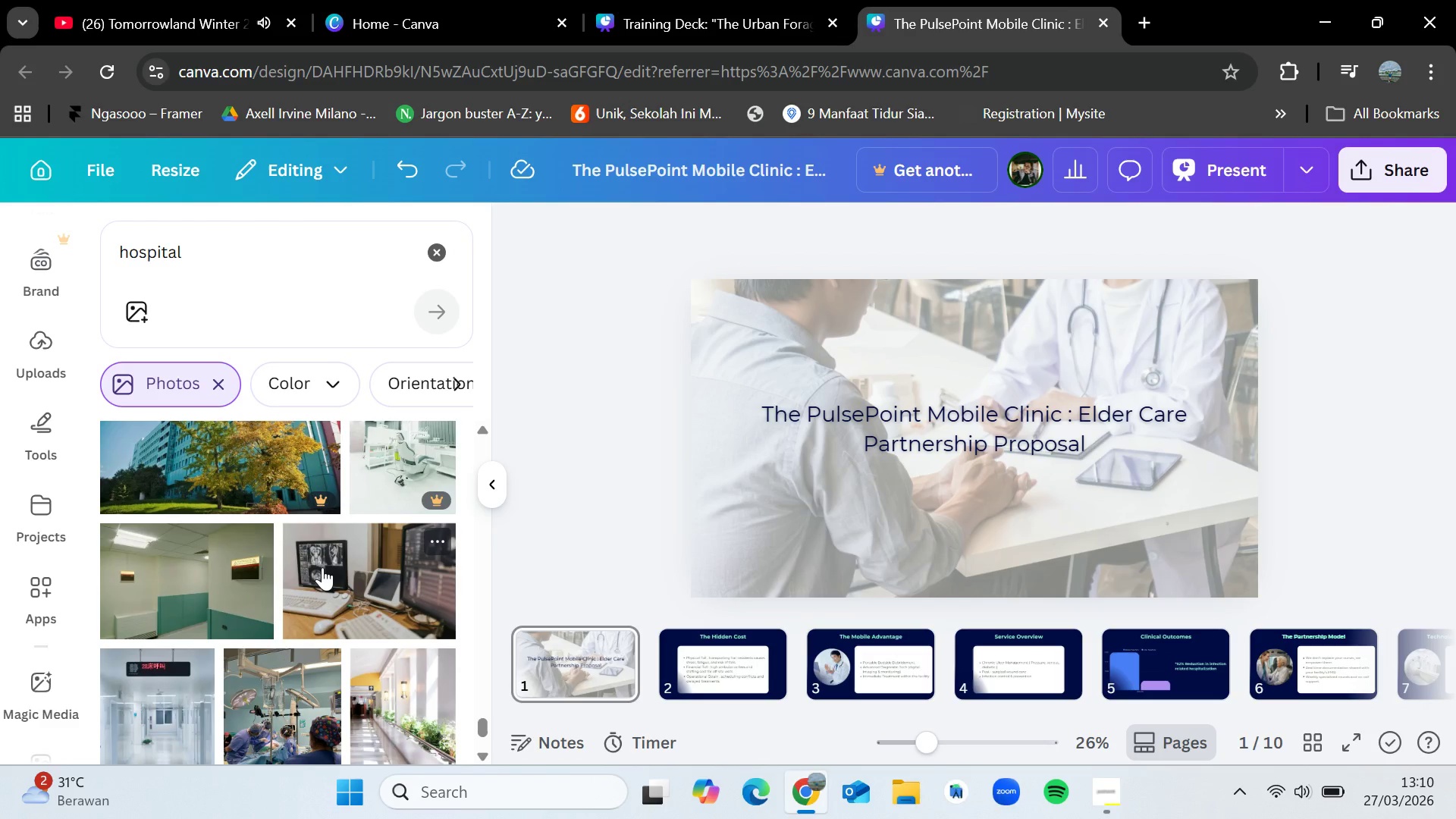 
scroll: coordinate [322, 567], scroll_direction: down, amount: 2.0
 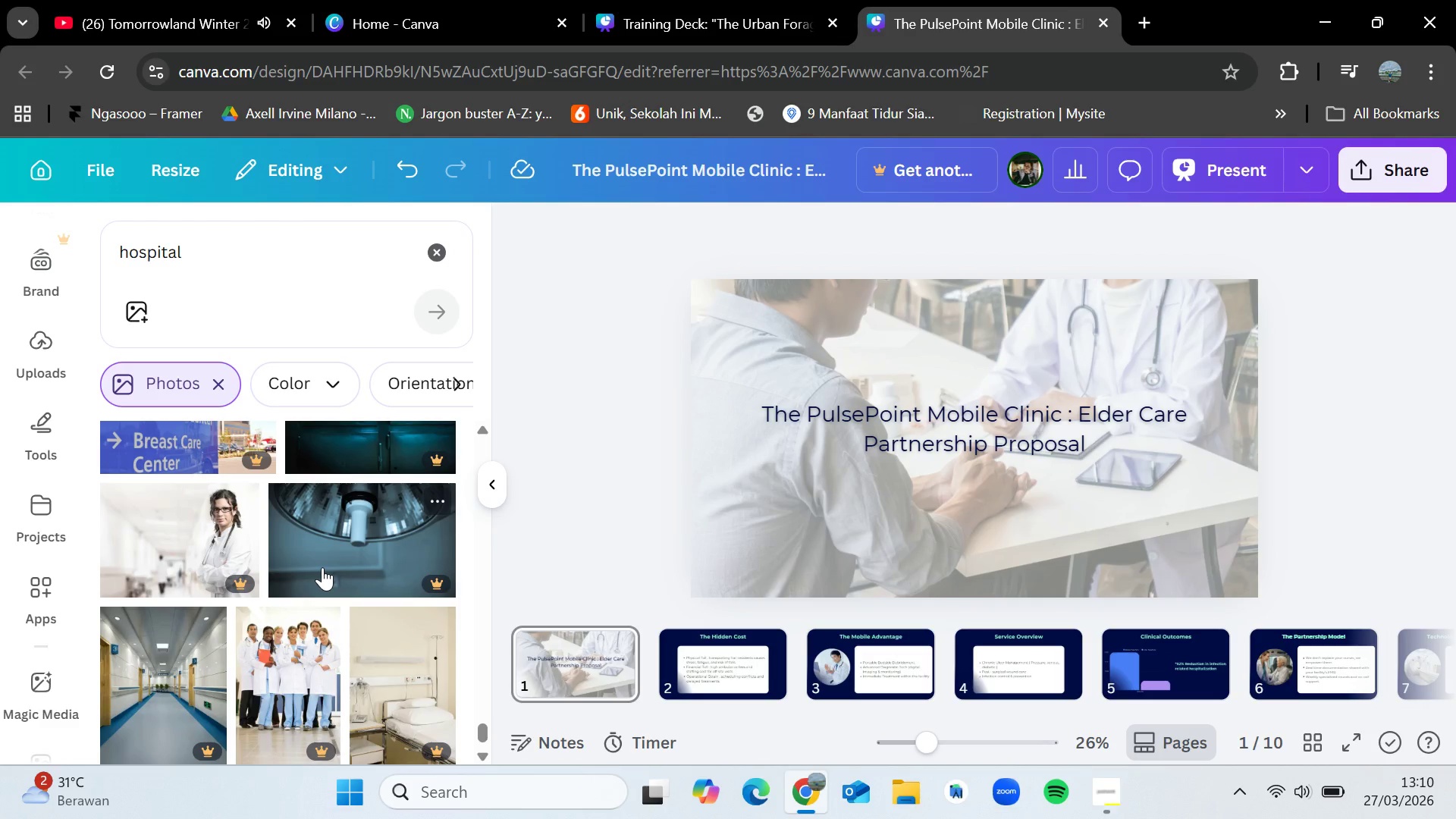 
wait(8.97)
 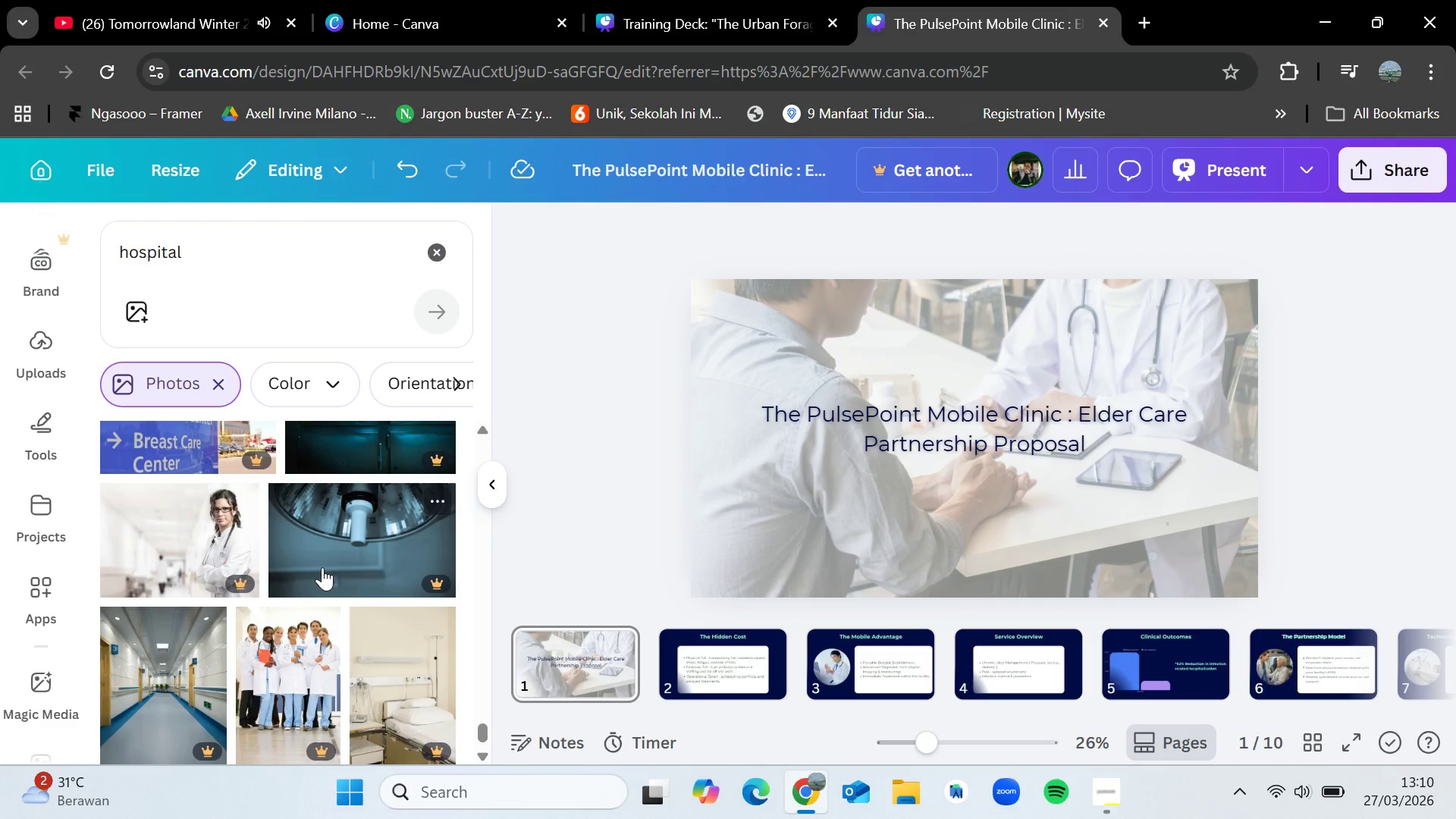 
scroll: coordinate [327, 567], scroll_direction: down, amount: 2.0
 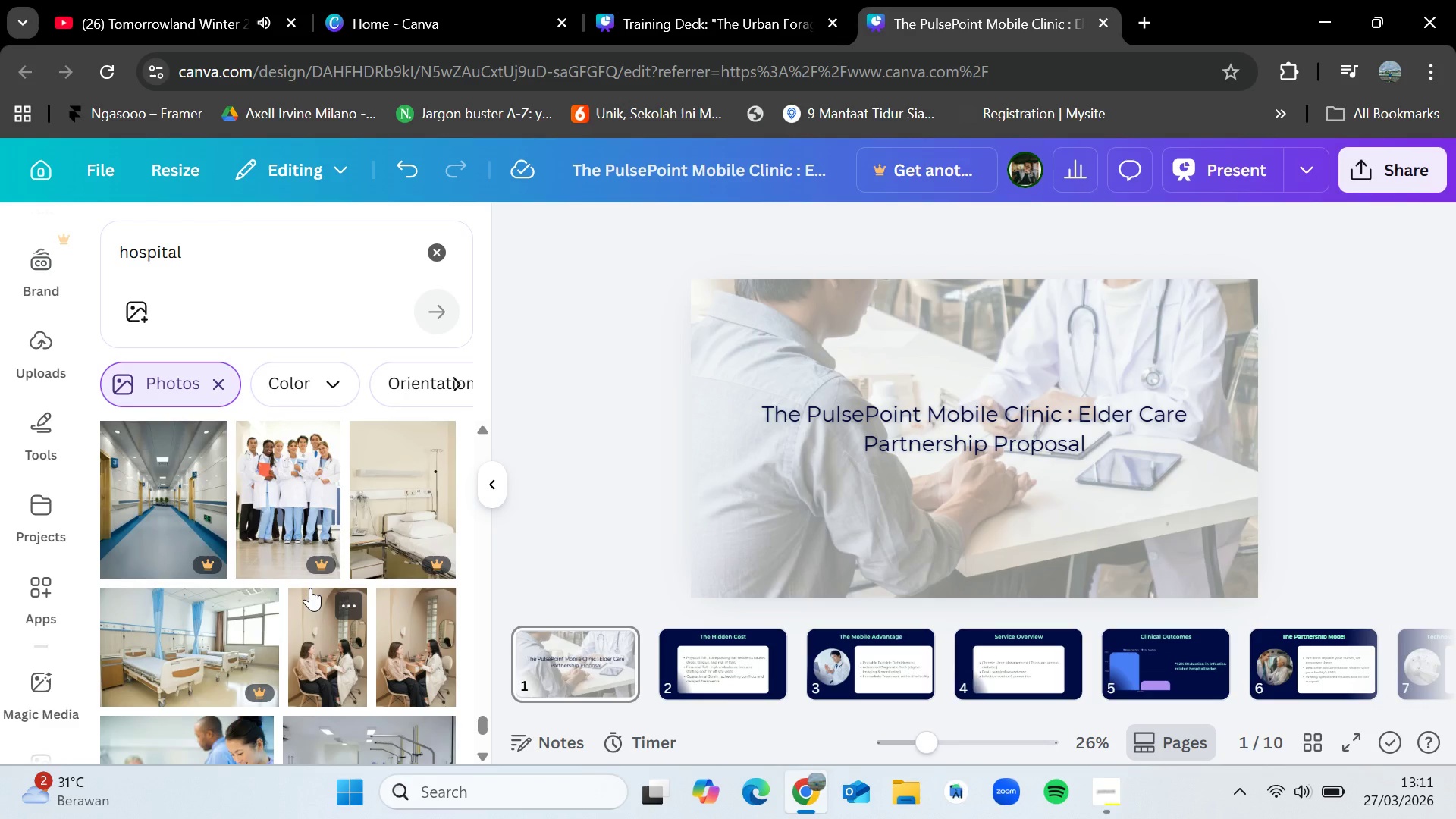 
wait(18.53)
 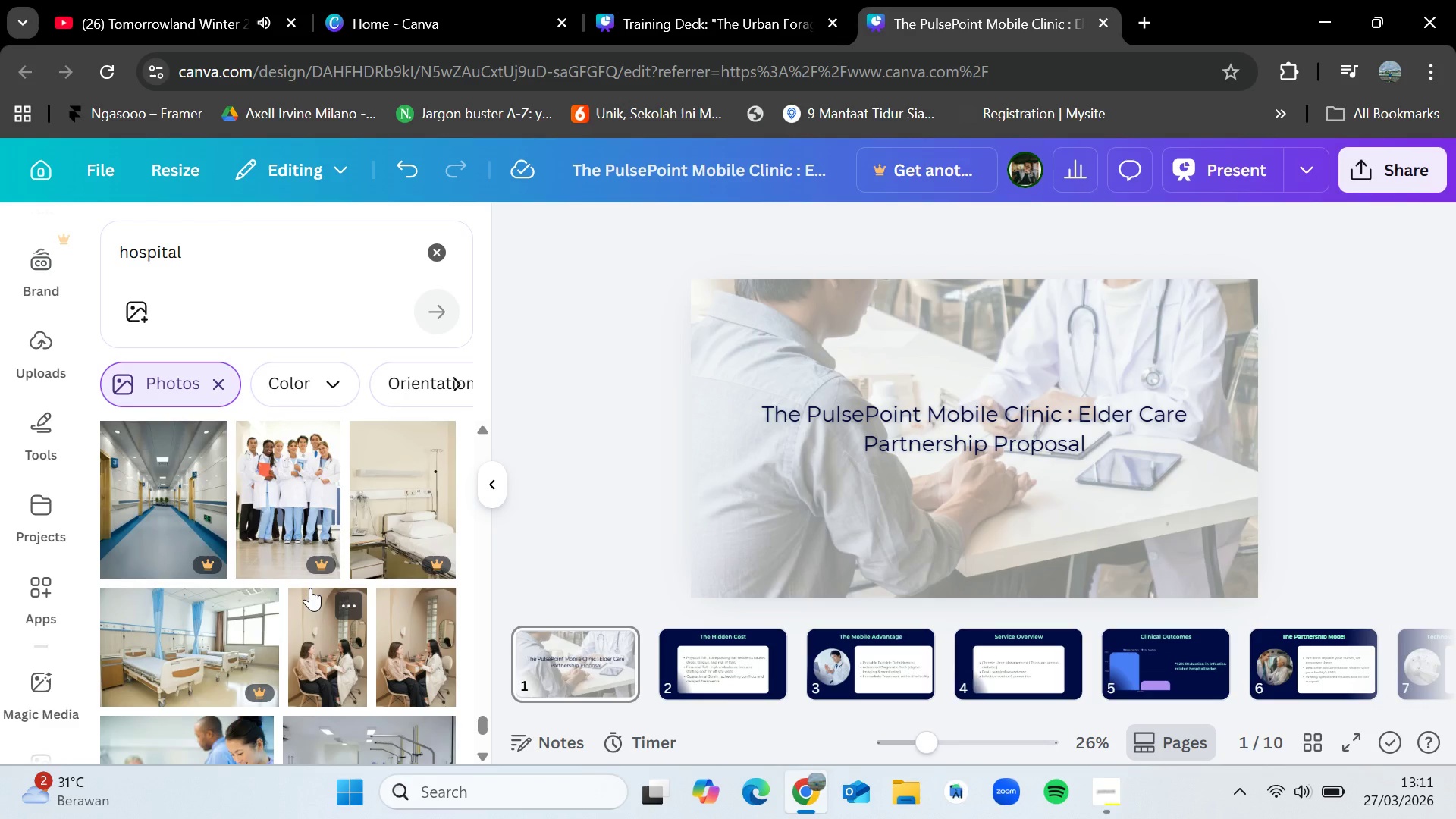 
scroll: coordinate [310, 588], scroll_direction: down, amount: 7.0
 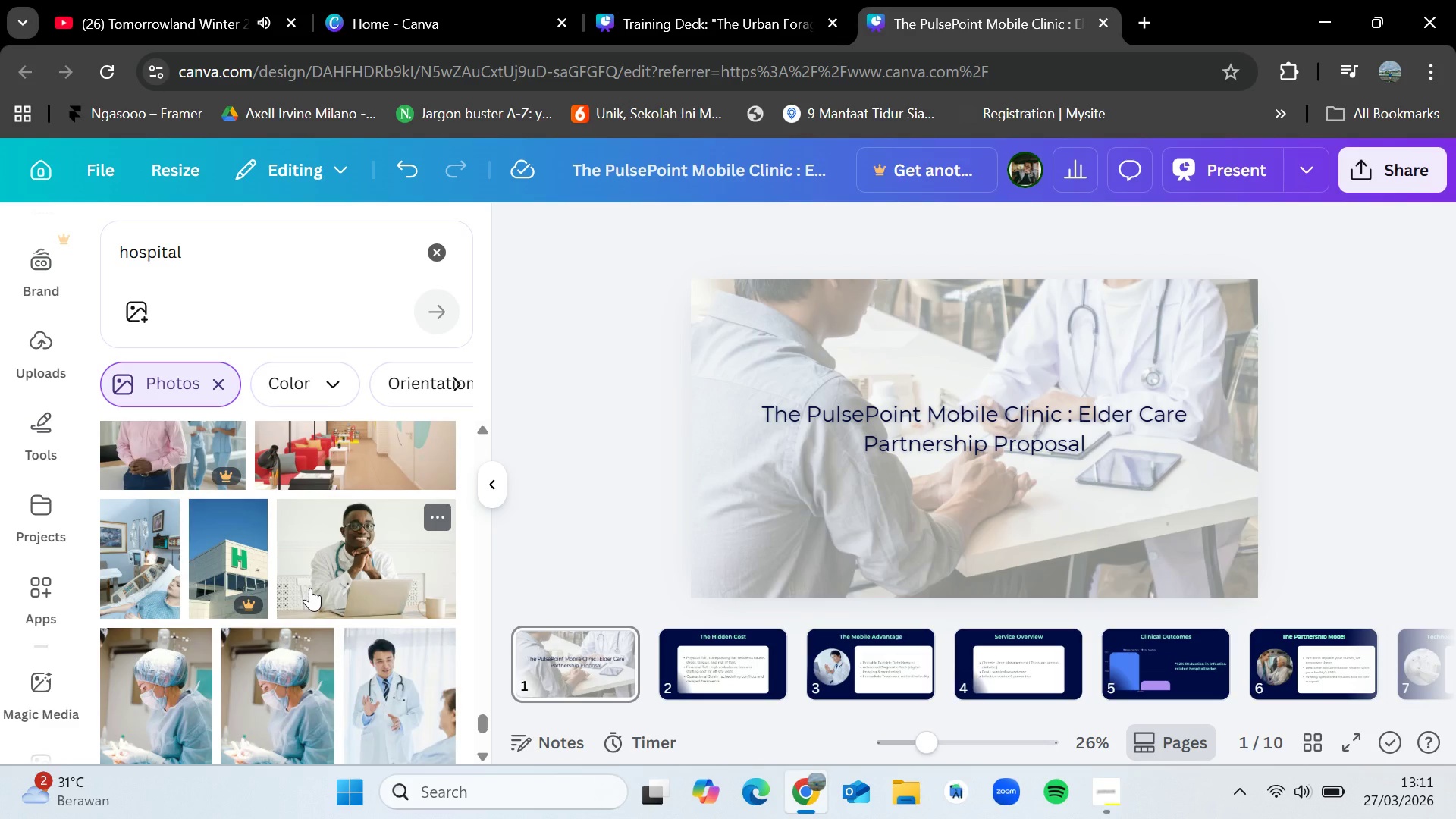 
scroll: coordinate [310, 588], scroll_direction: down, amount: 3.0
 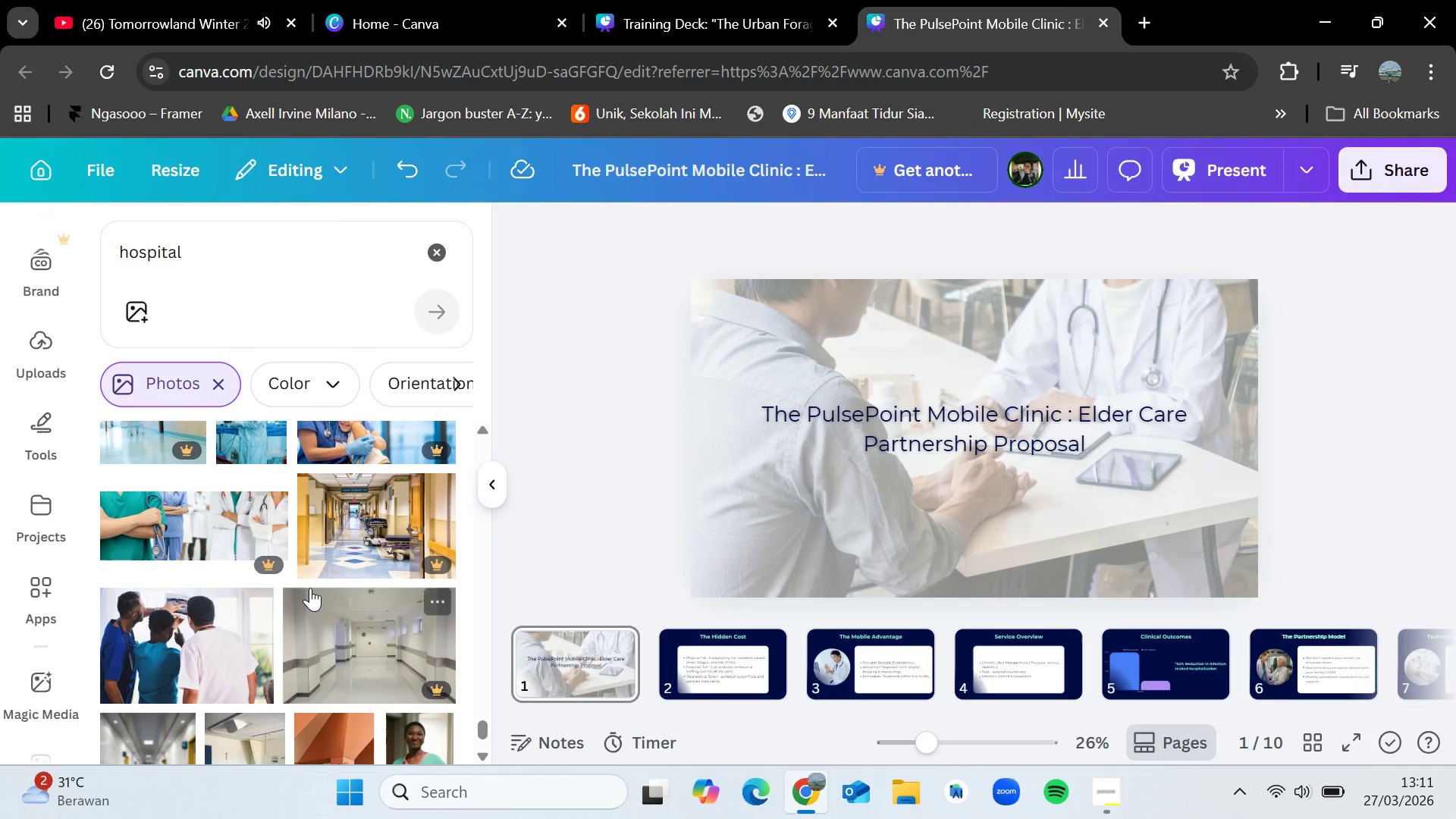 
scroll: coordinate [310, 588], scroll_direction: up, amount: 1.0
 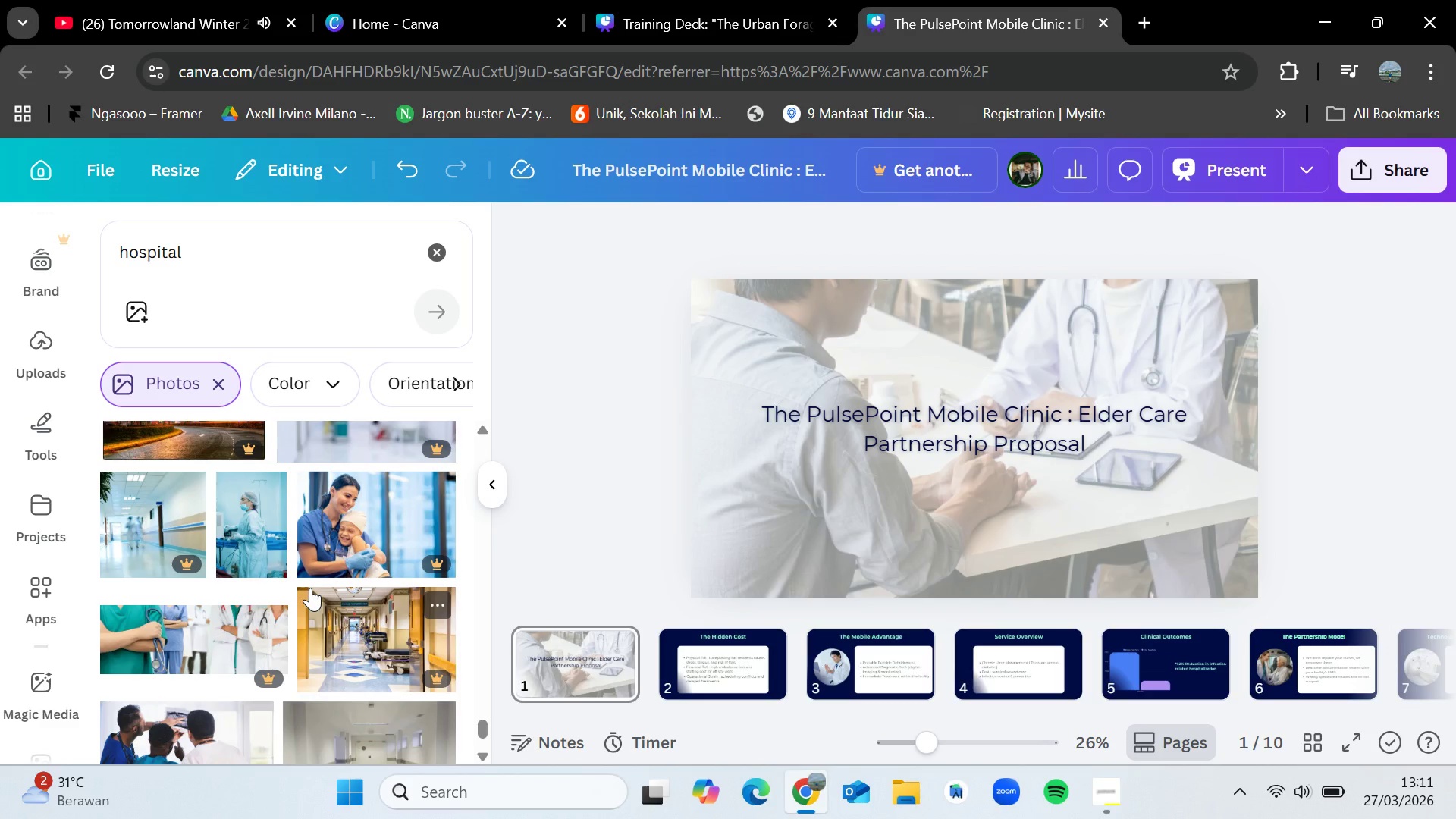 
wait(16.29)
 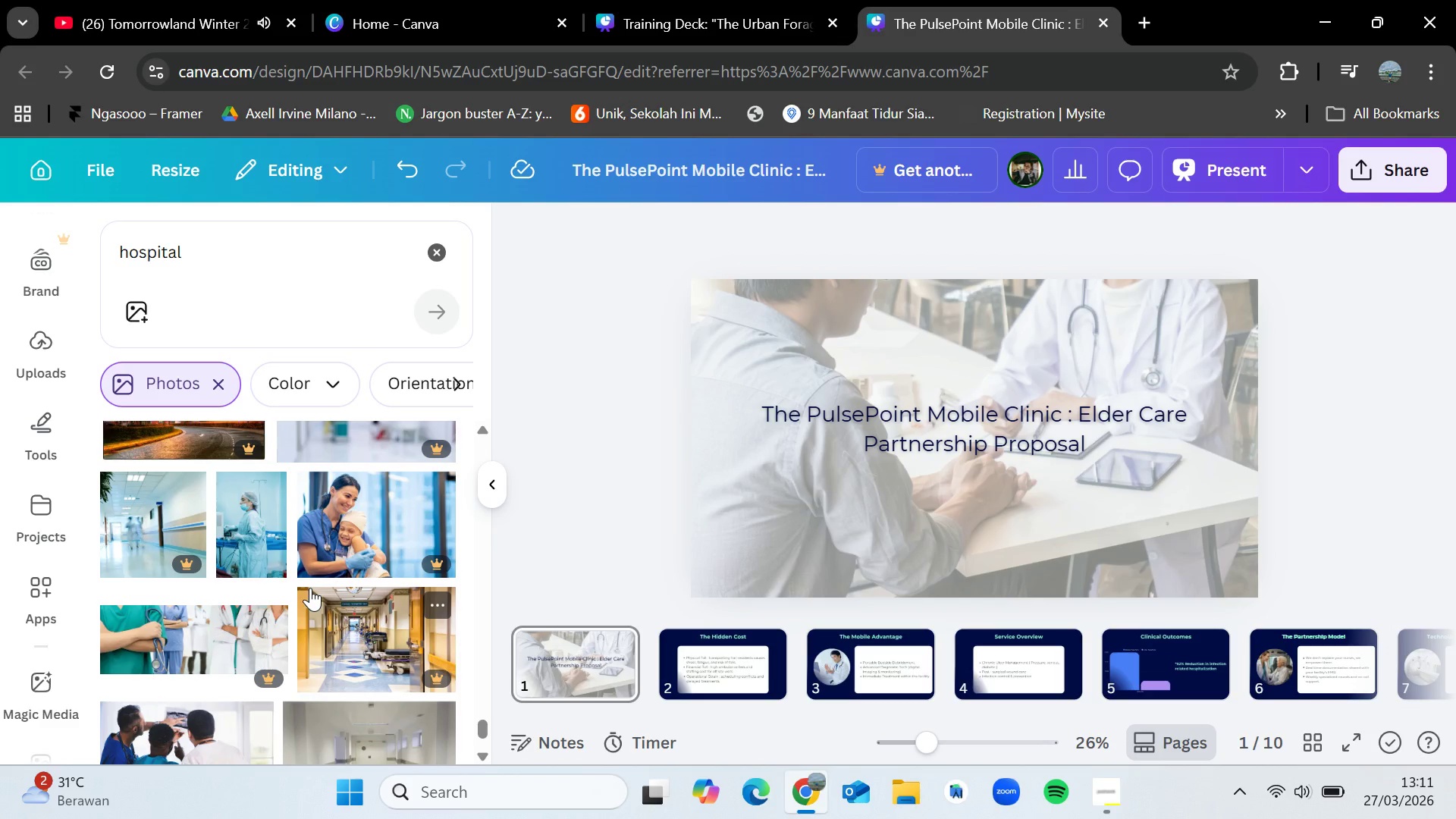 
mouse_move([325, 550])
 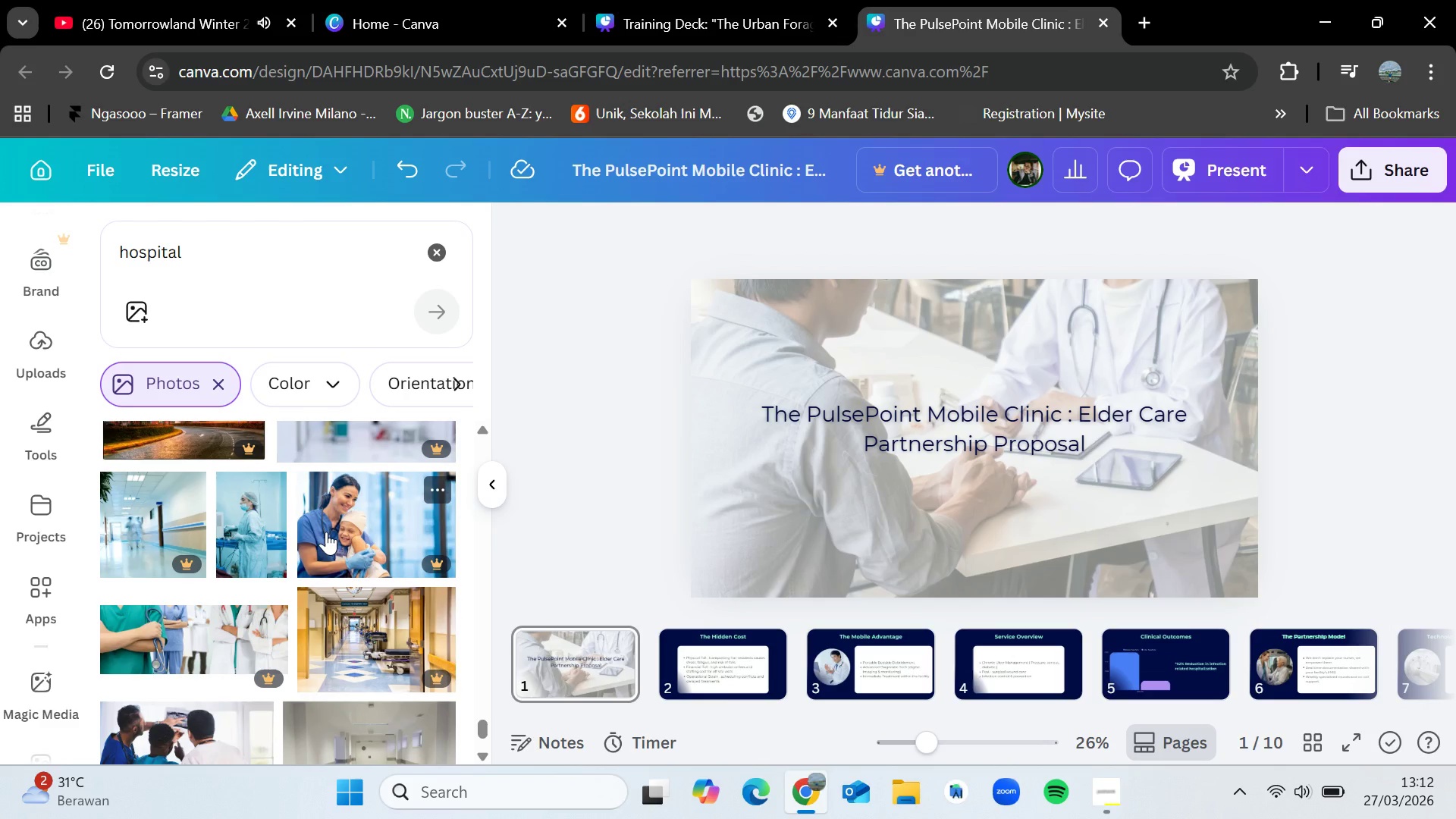 
wait(6.13)
 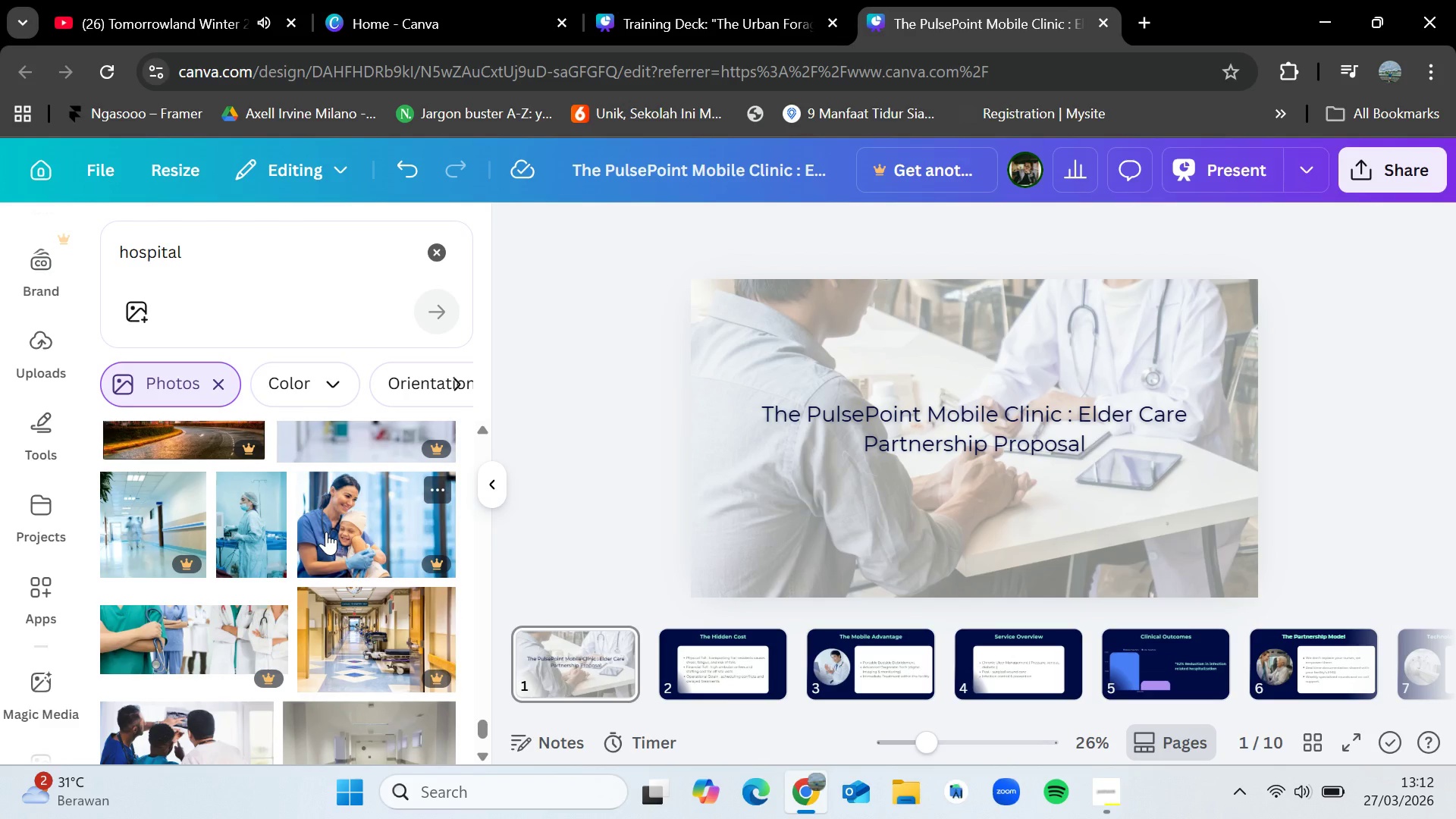 
scroll: coordinate [363, 559], scroll_direction: down, amount: 9.0
 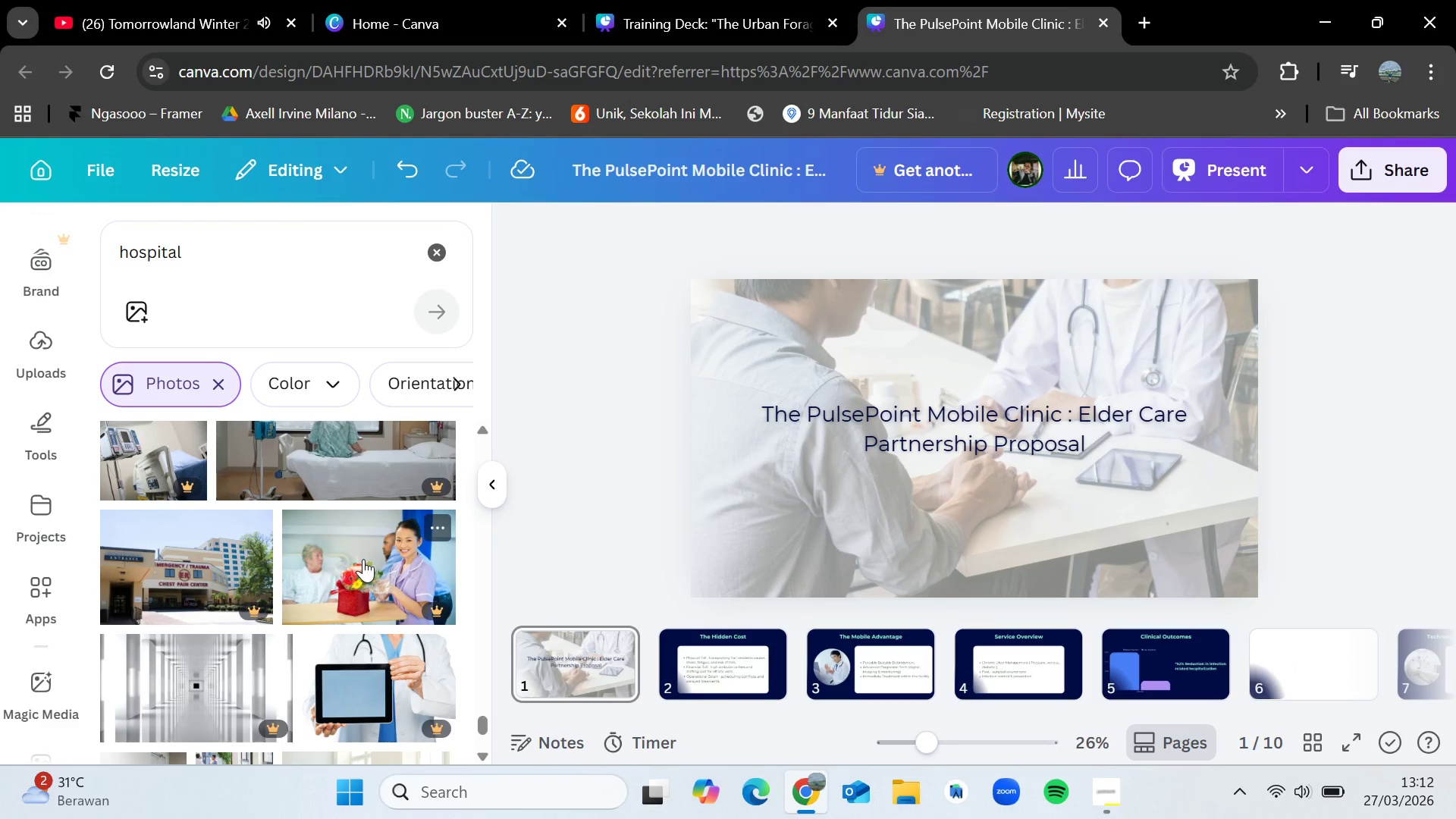 
scroll: coordinate [374, 557], scroll_direction: down, amount: 5.0
 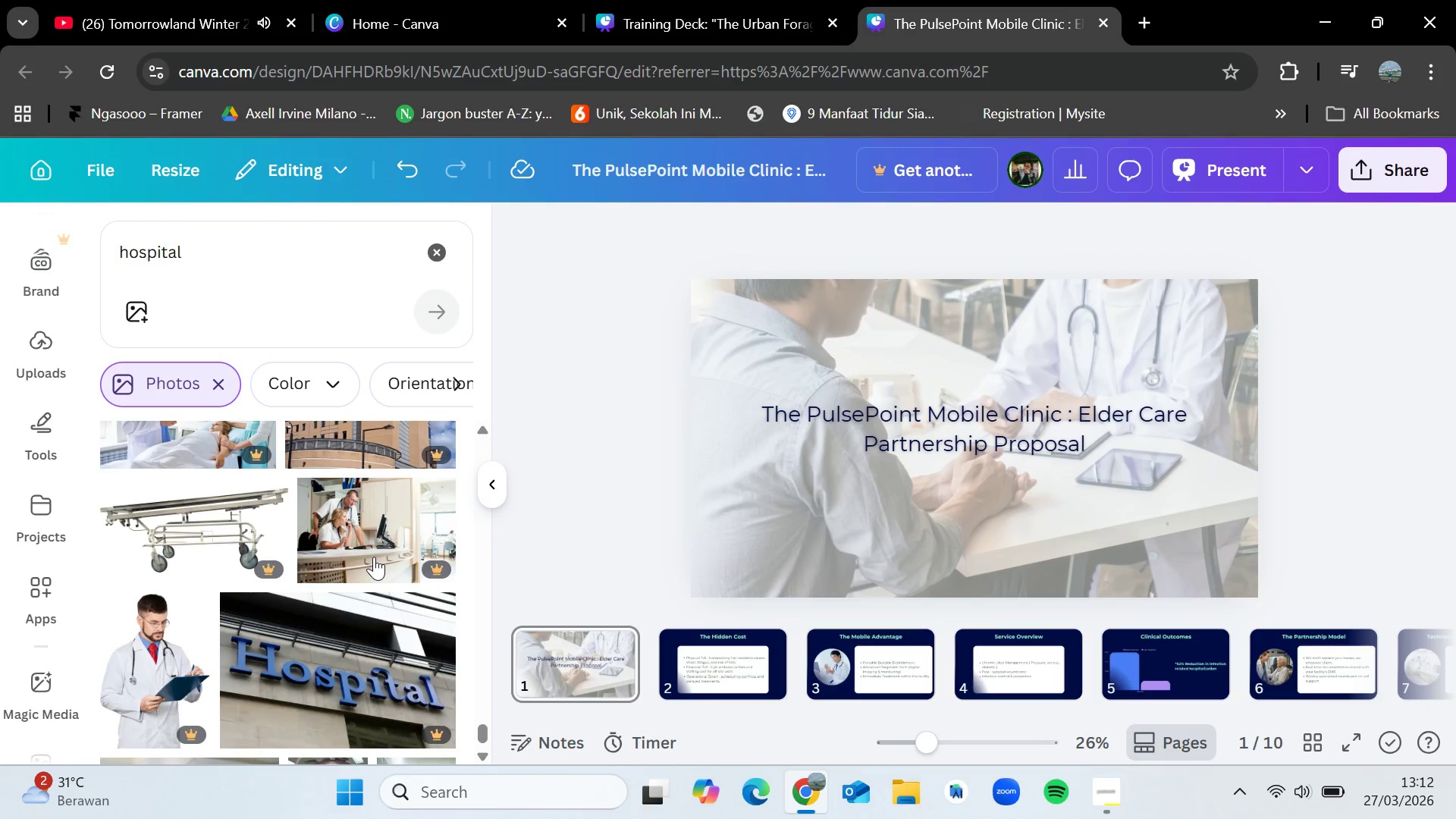 
scroll: coordinate [374, 557], scroll_direction: up, amount: 5.0
 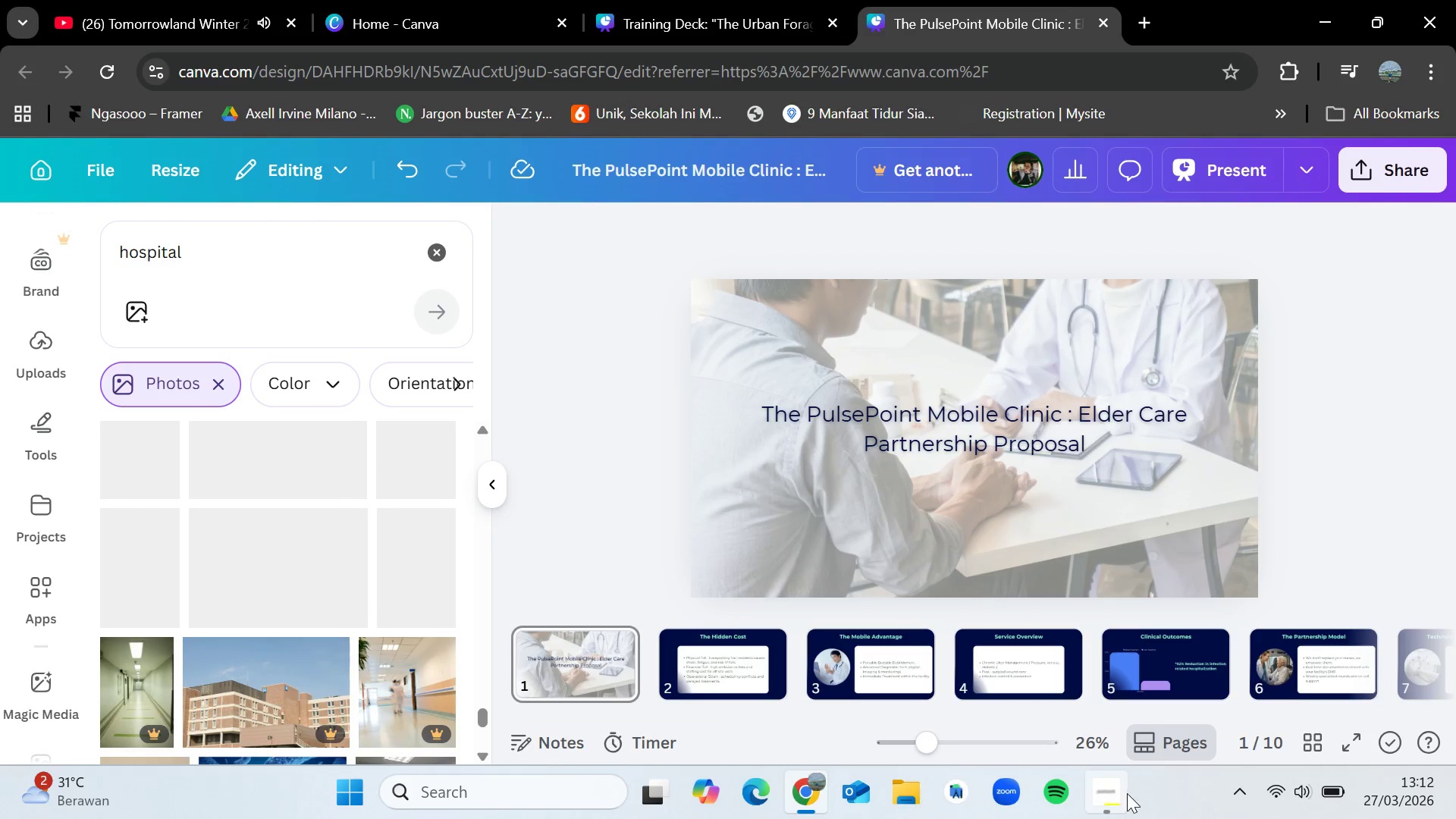 
left_click([1127, 793])